 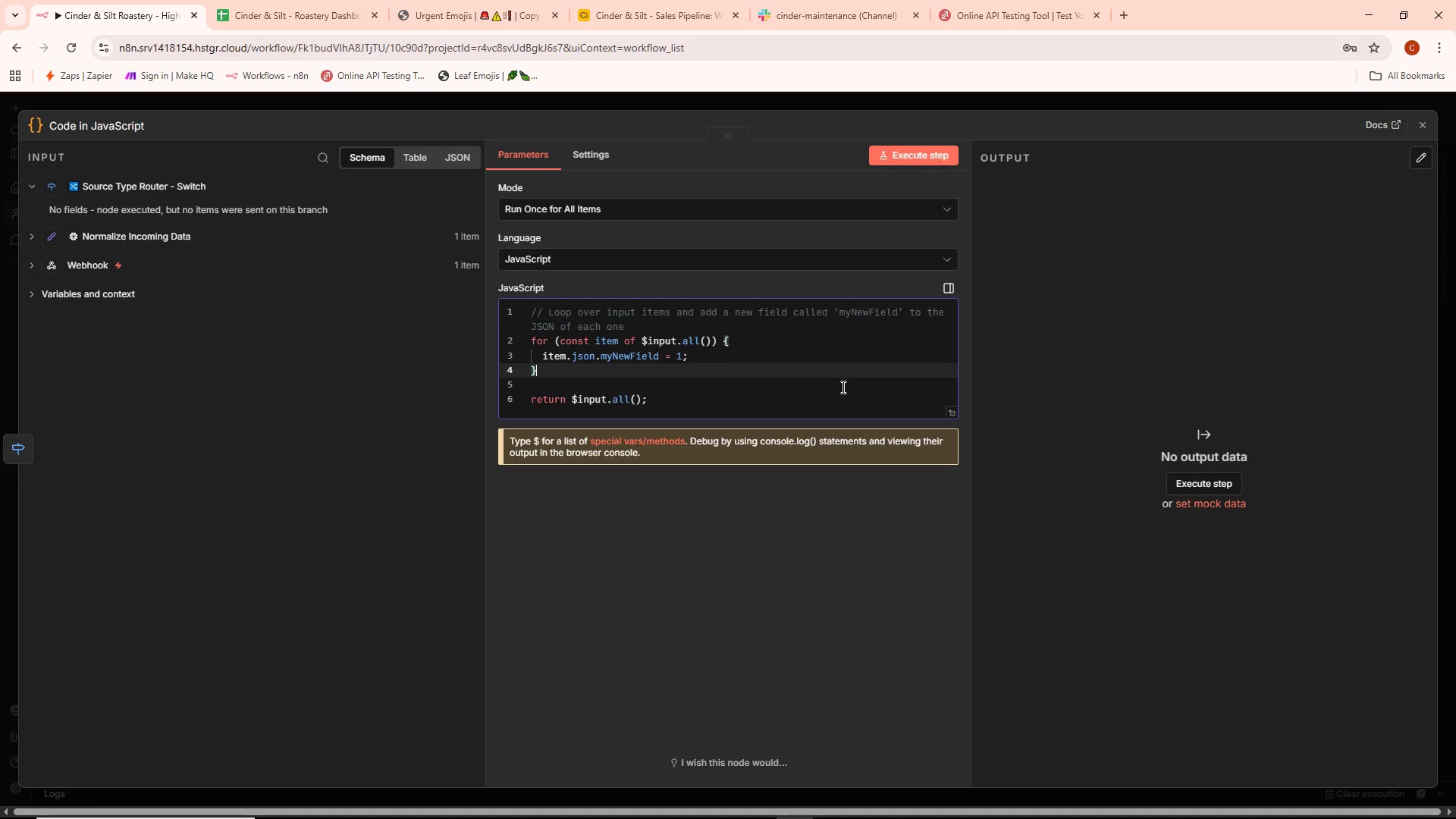 
key(Control+ControlLeft)
 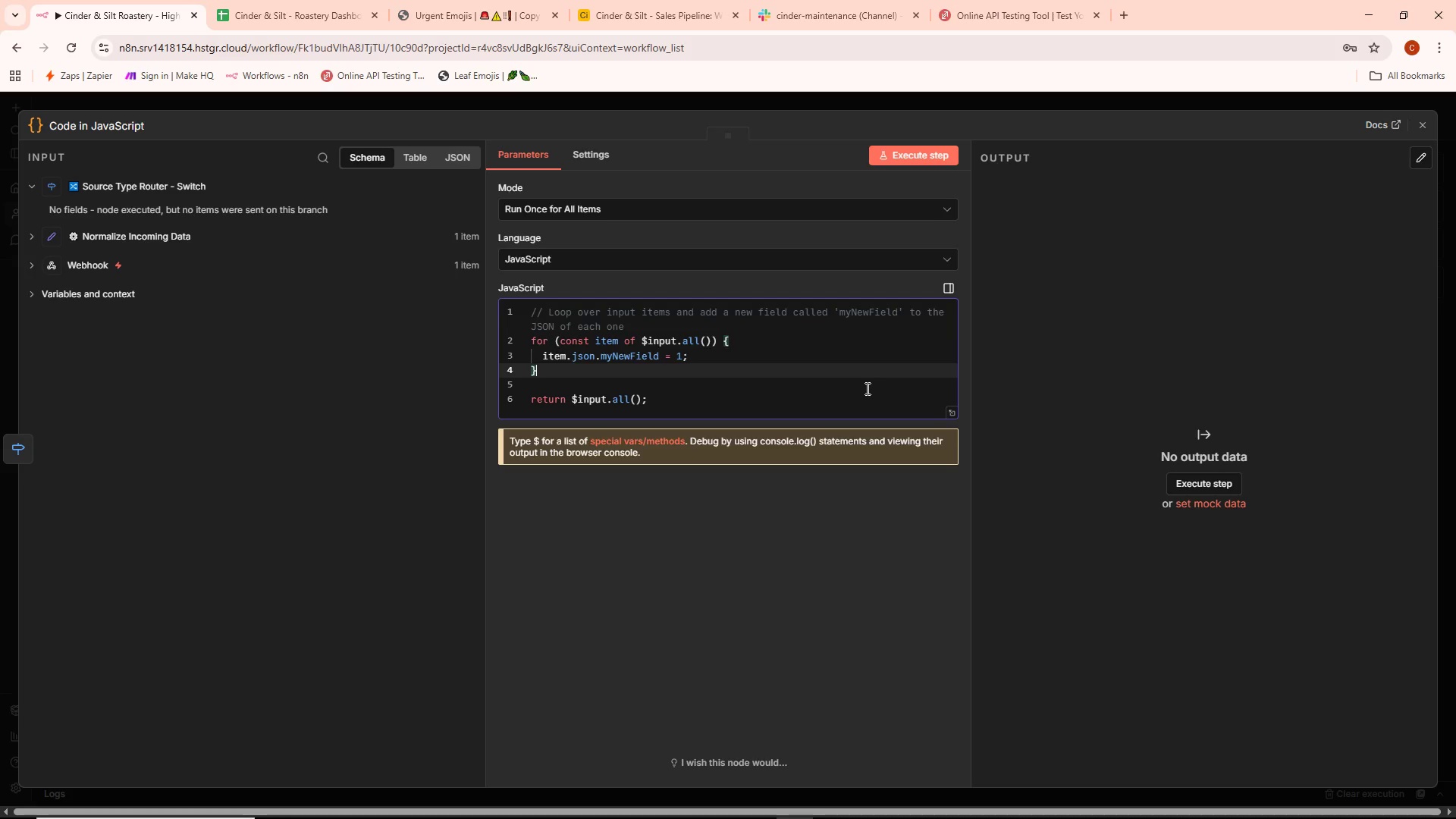 
key(Control+A)
 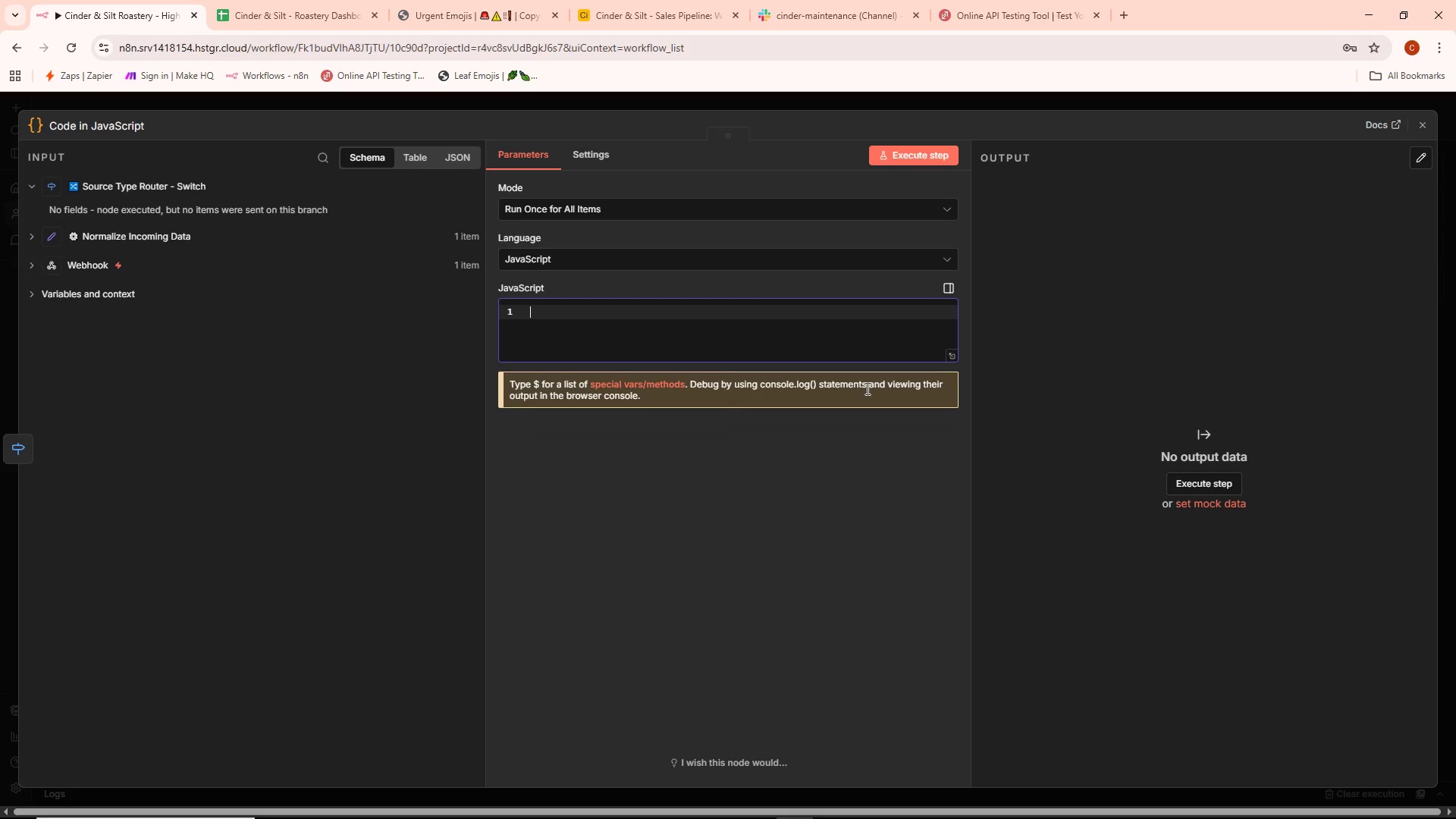 
key(Backspace)
 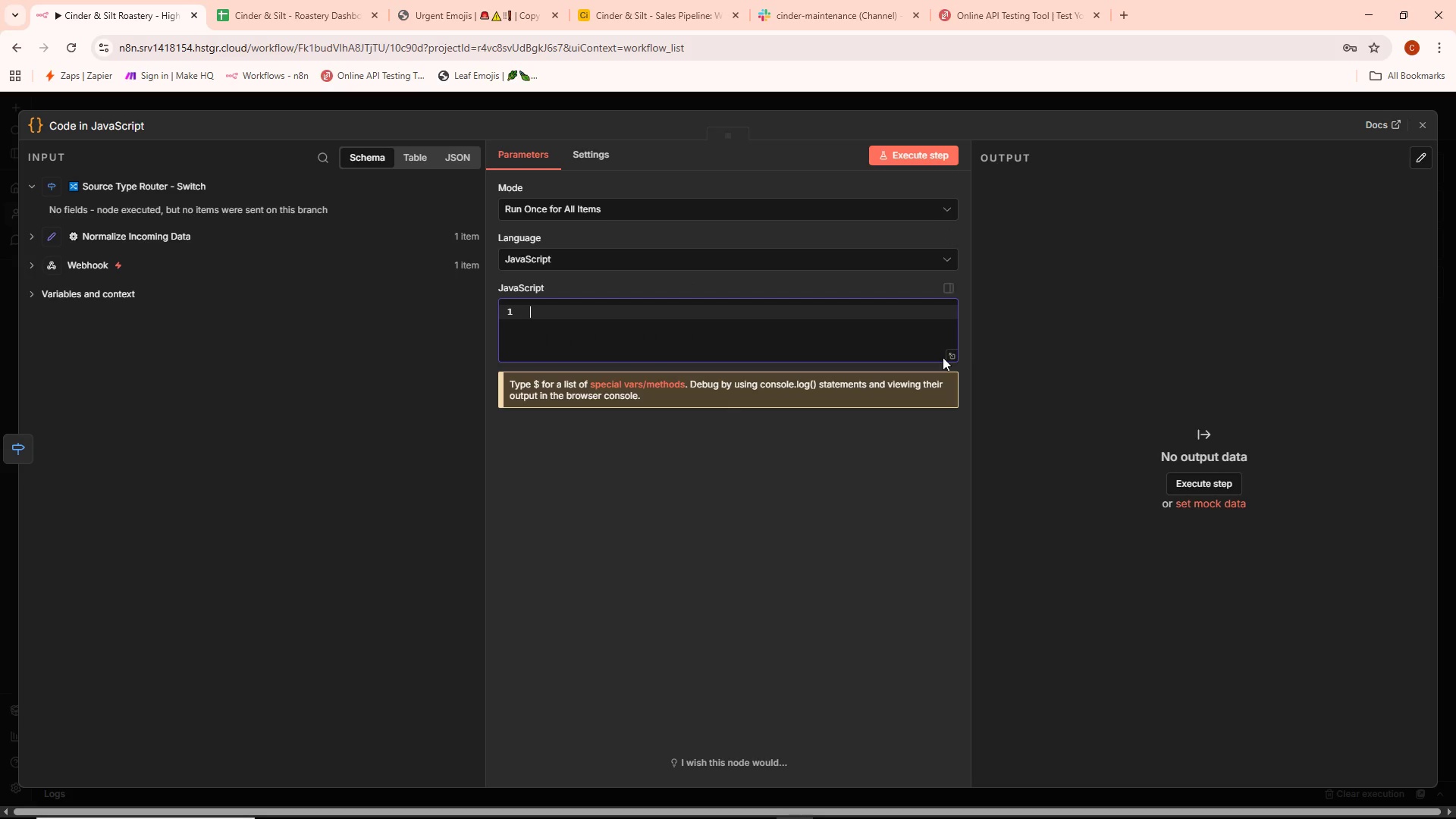 
left_click([948, 359])
 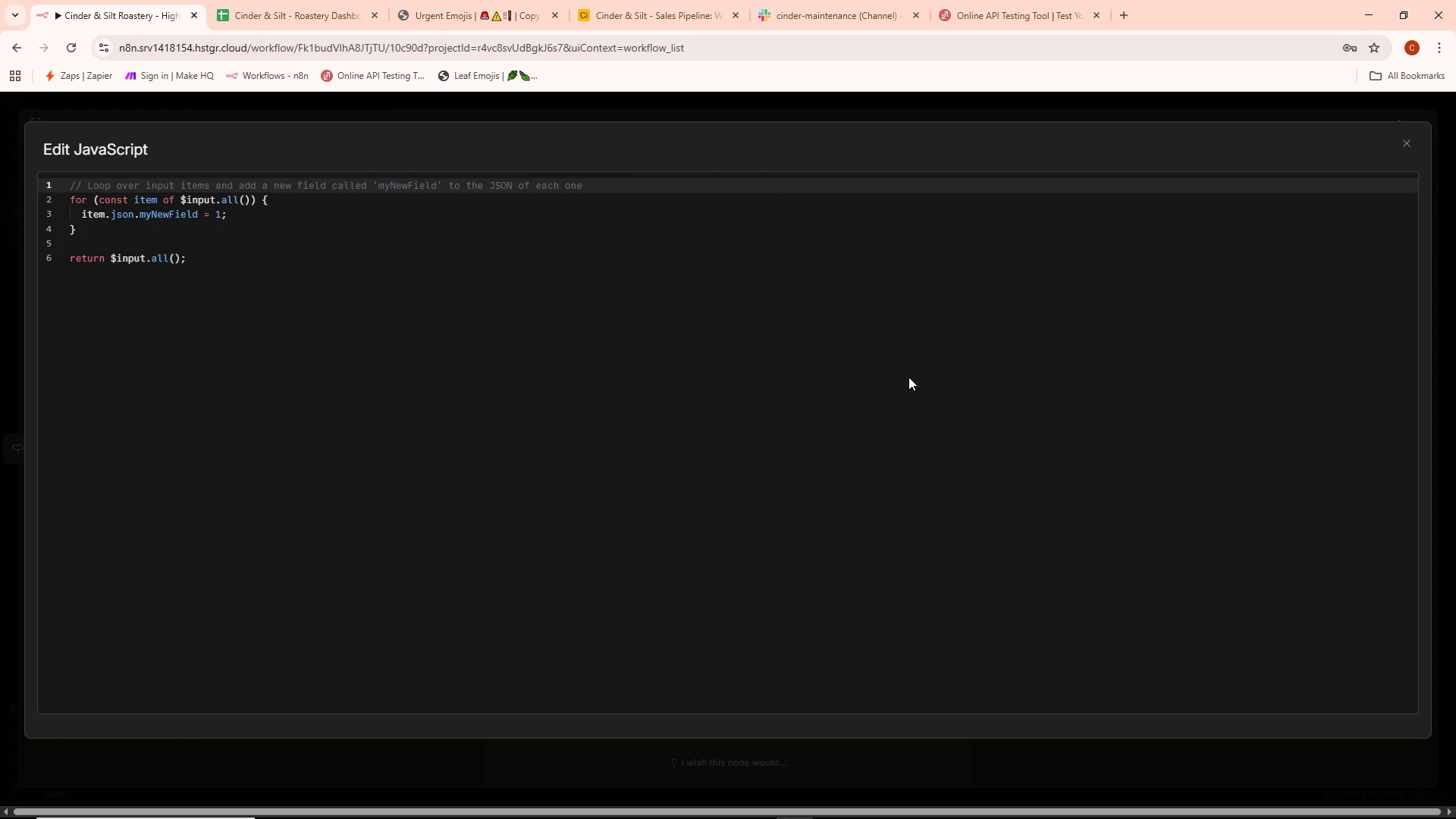 
left_click([461, 320])
 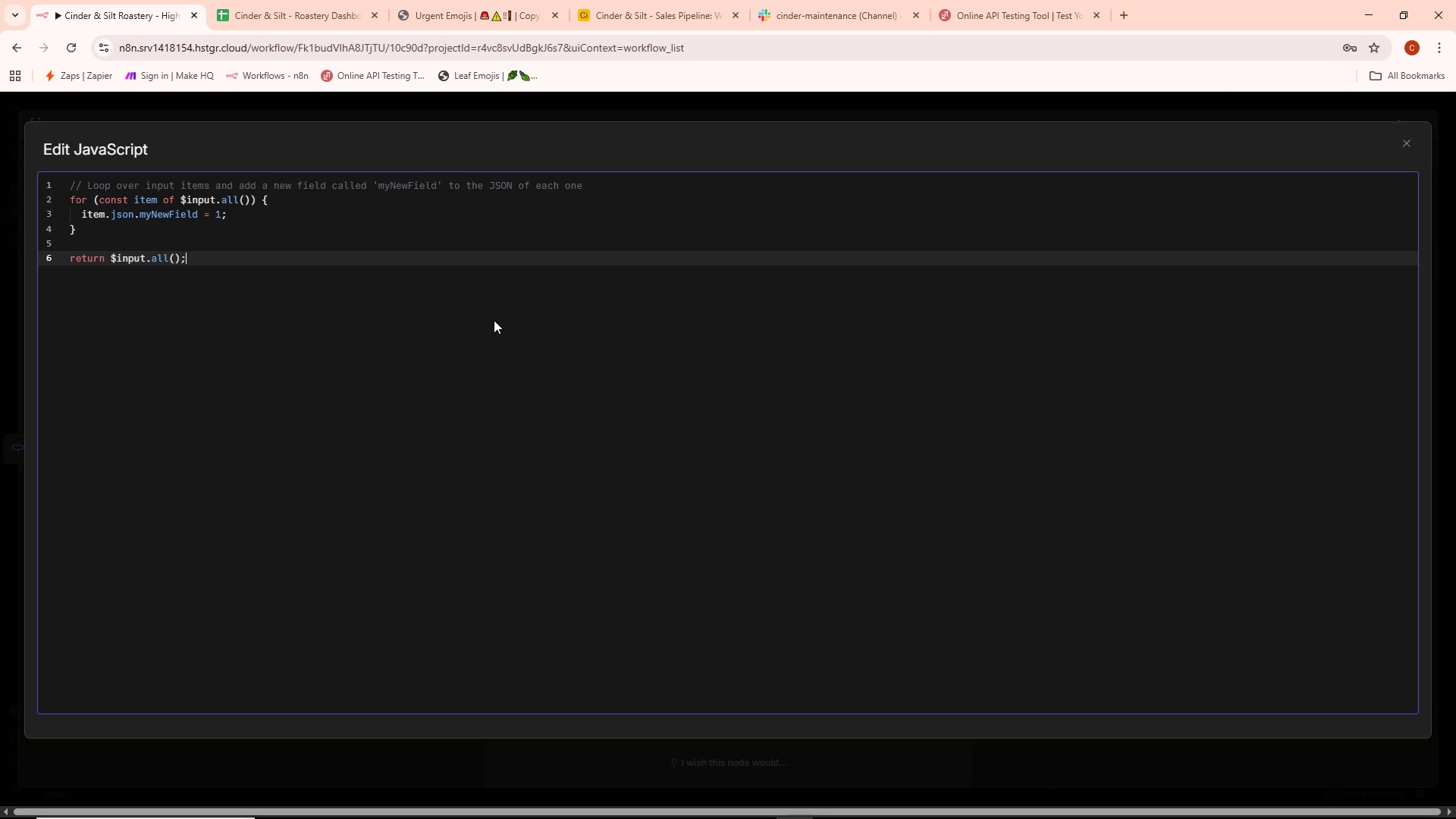 
wait(12.56)
 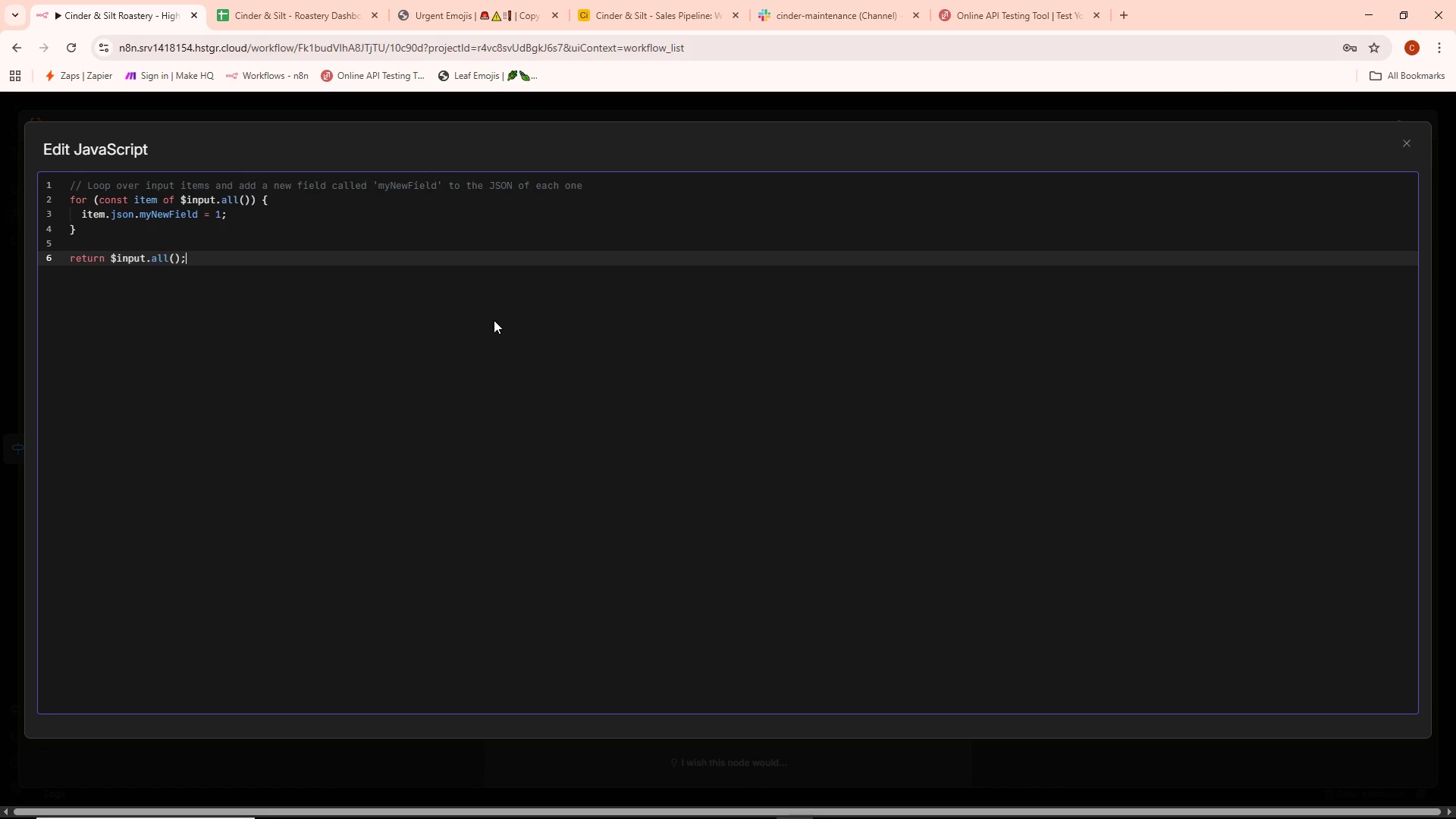 
key(Control+ControlLeft)
 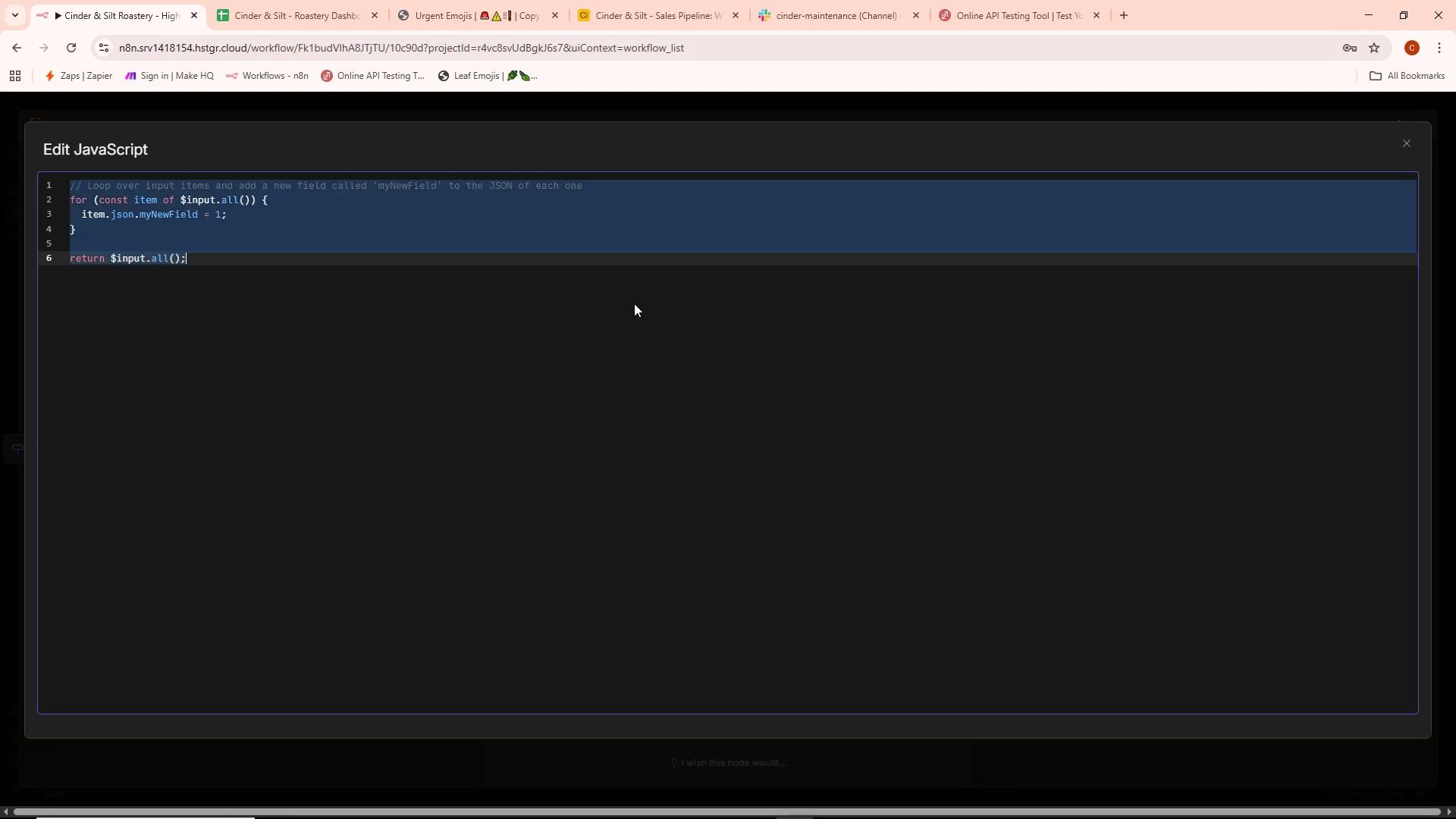 
key(Control+A)
 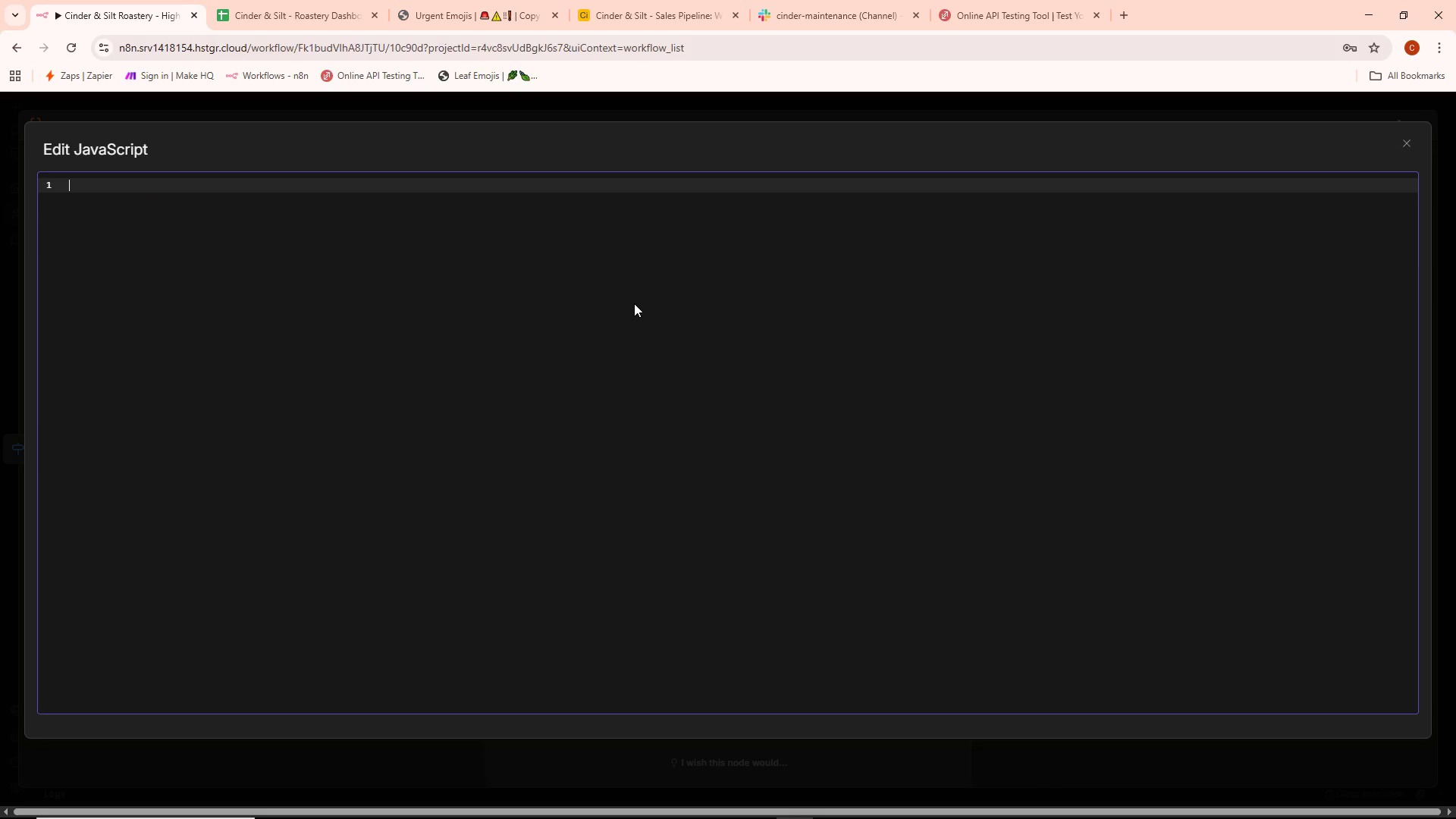 
key(Backspace)
 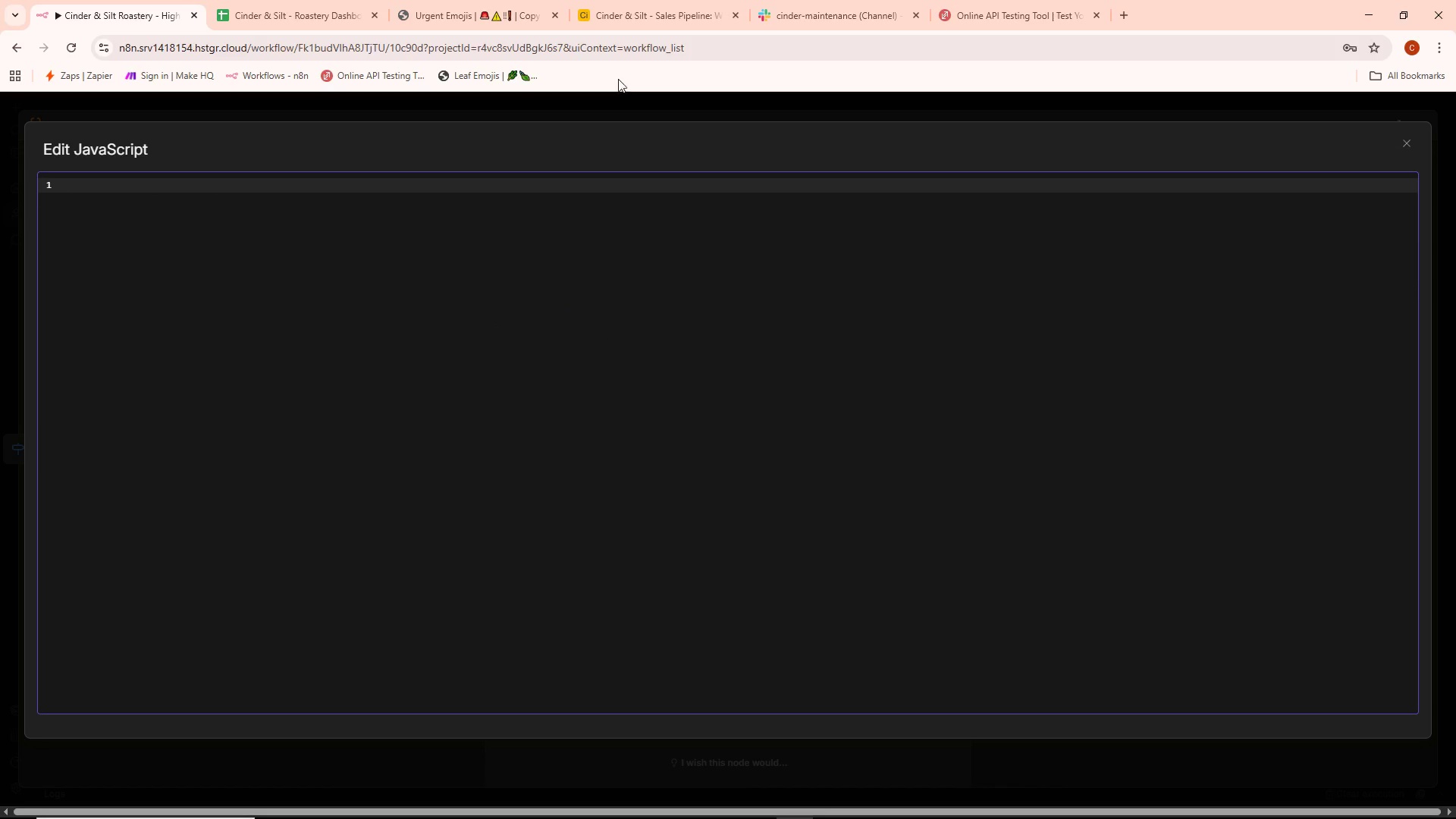 
key(Alt+AltLeft)
 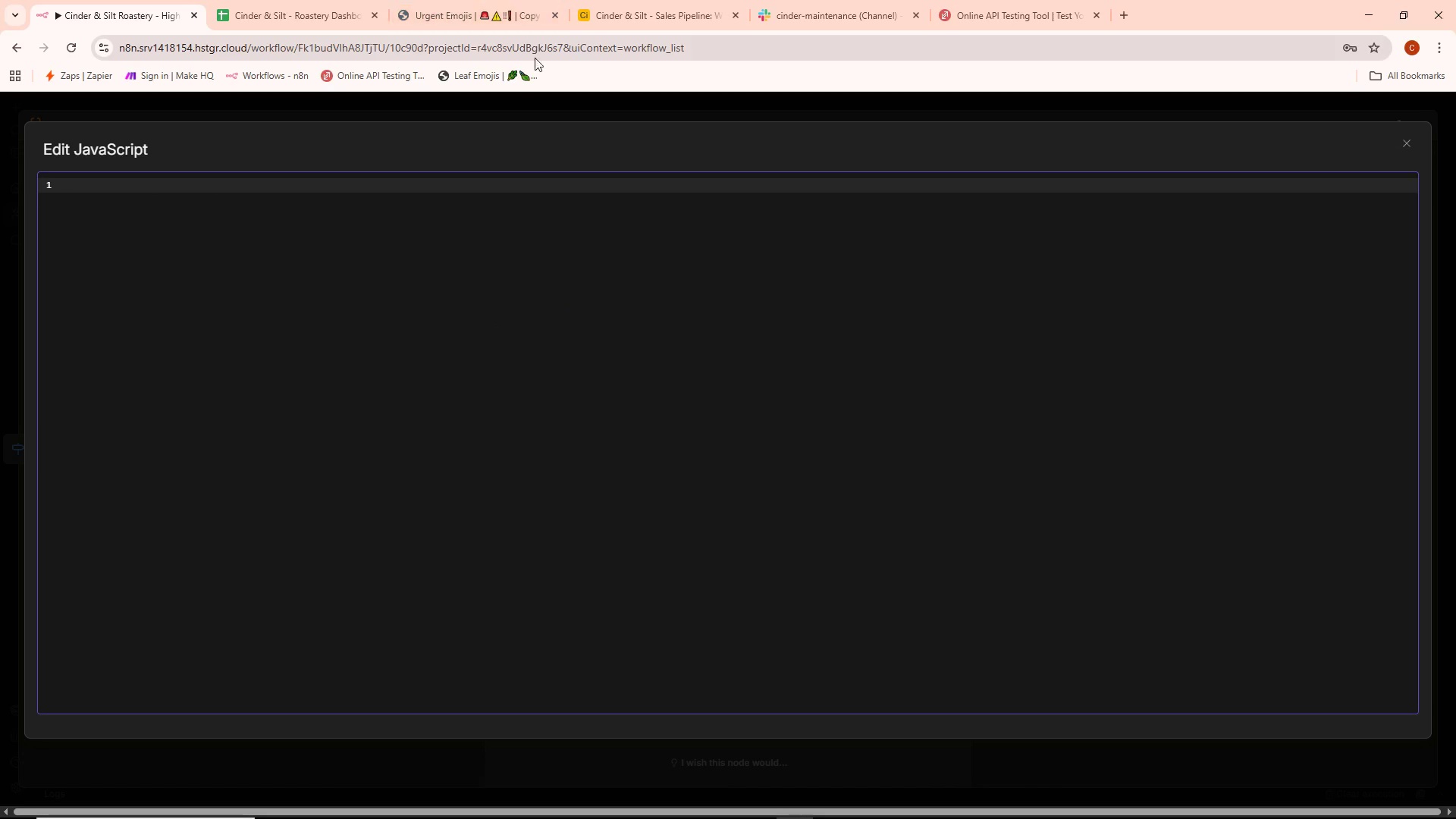 
key(Alt+Tab)